 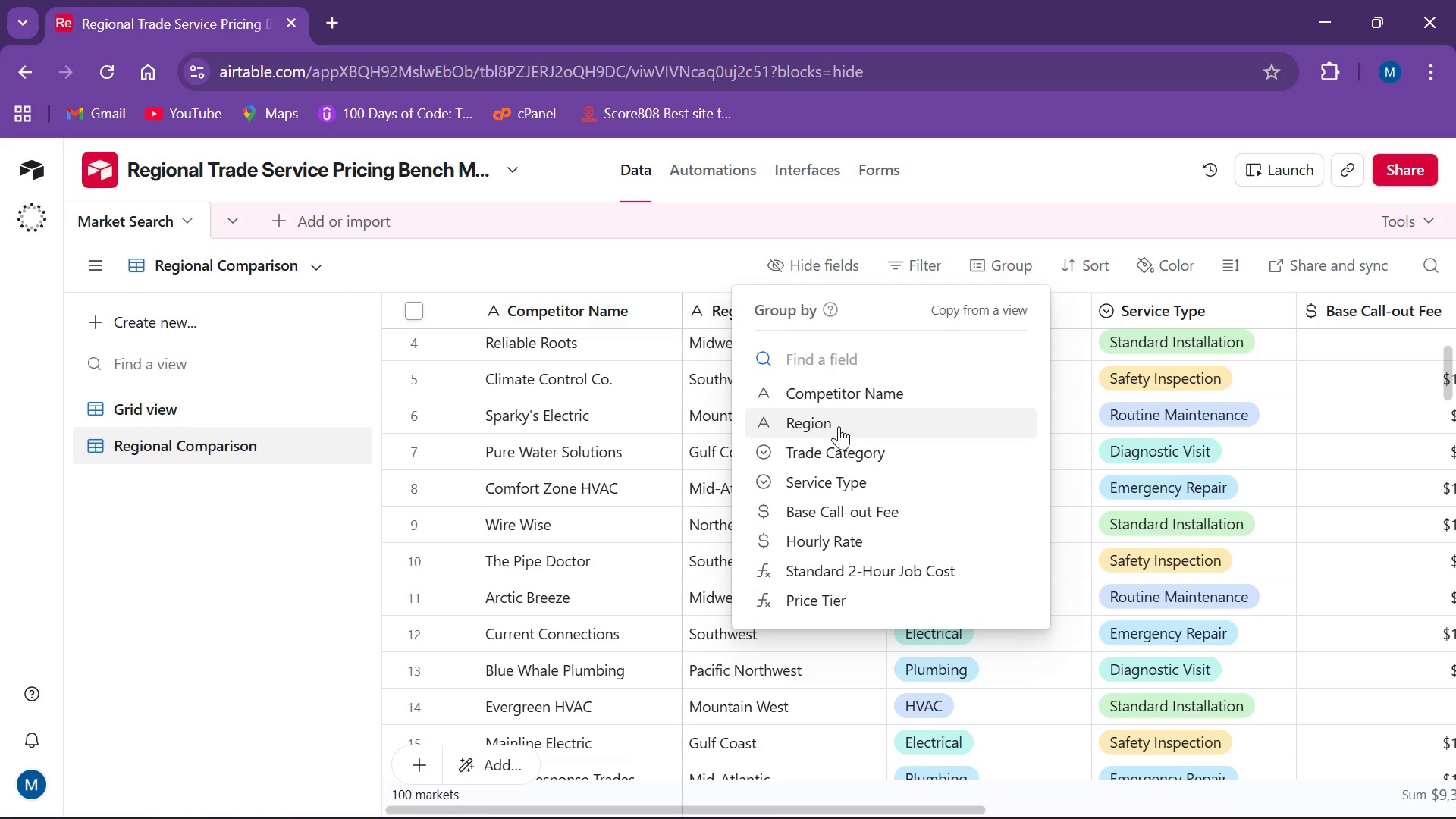 
left_click([838, 424])
 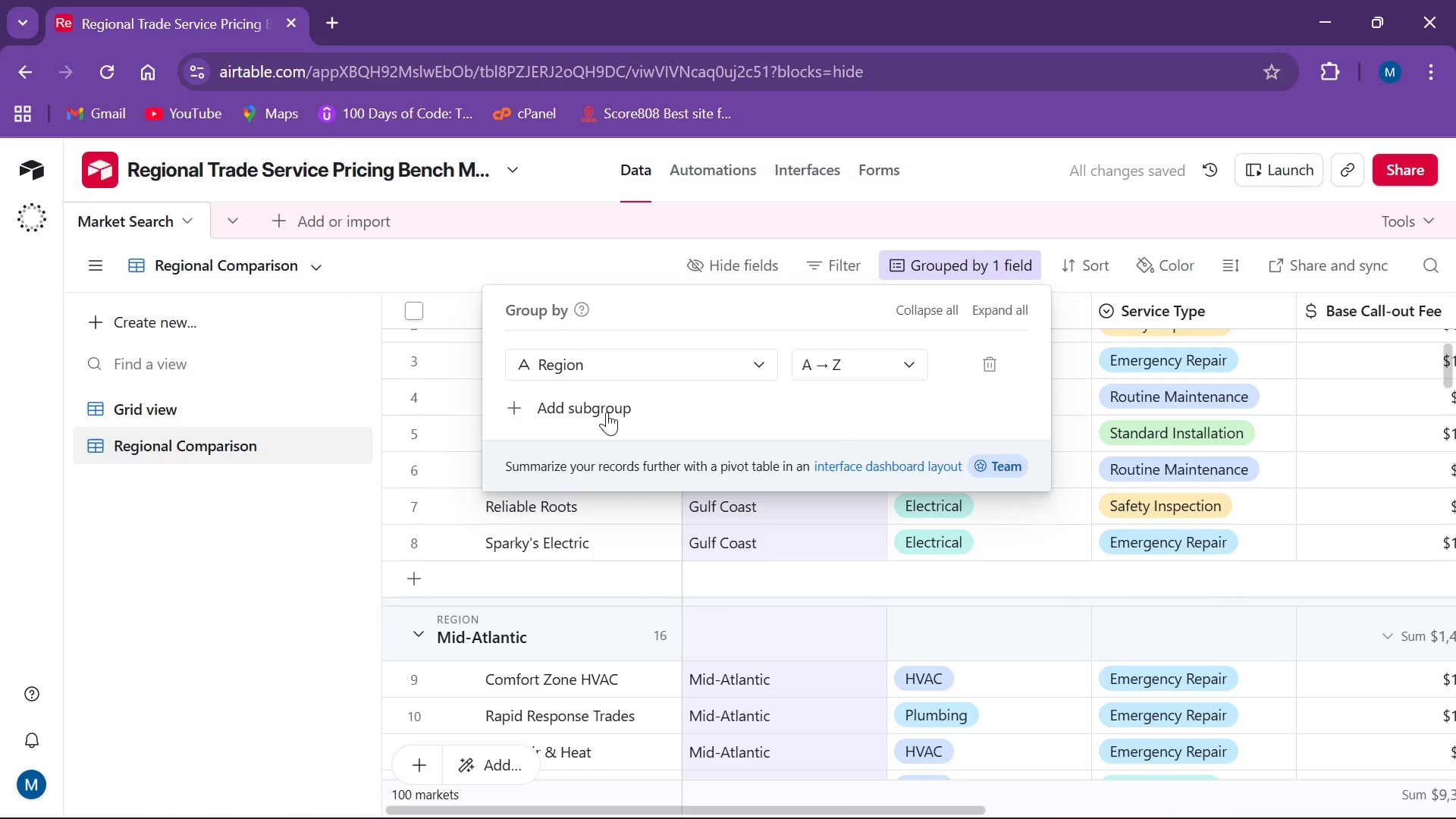 
left_click([607, 412])
 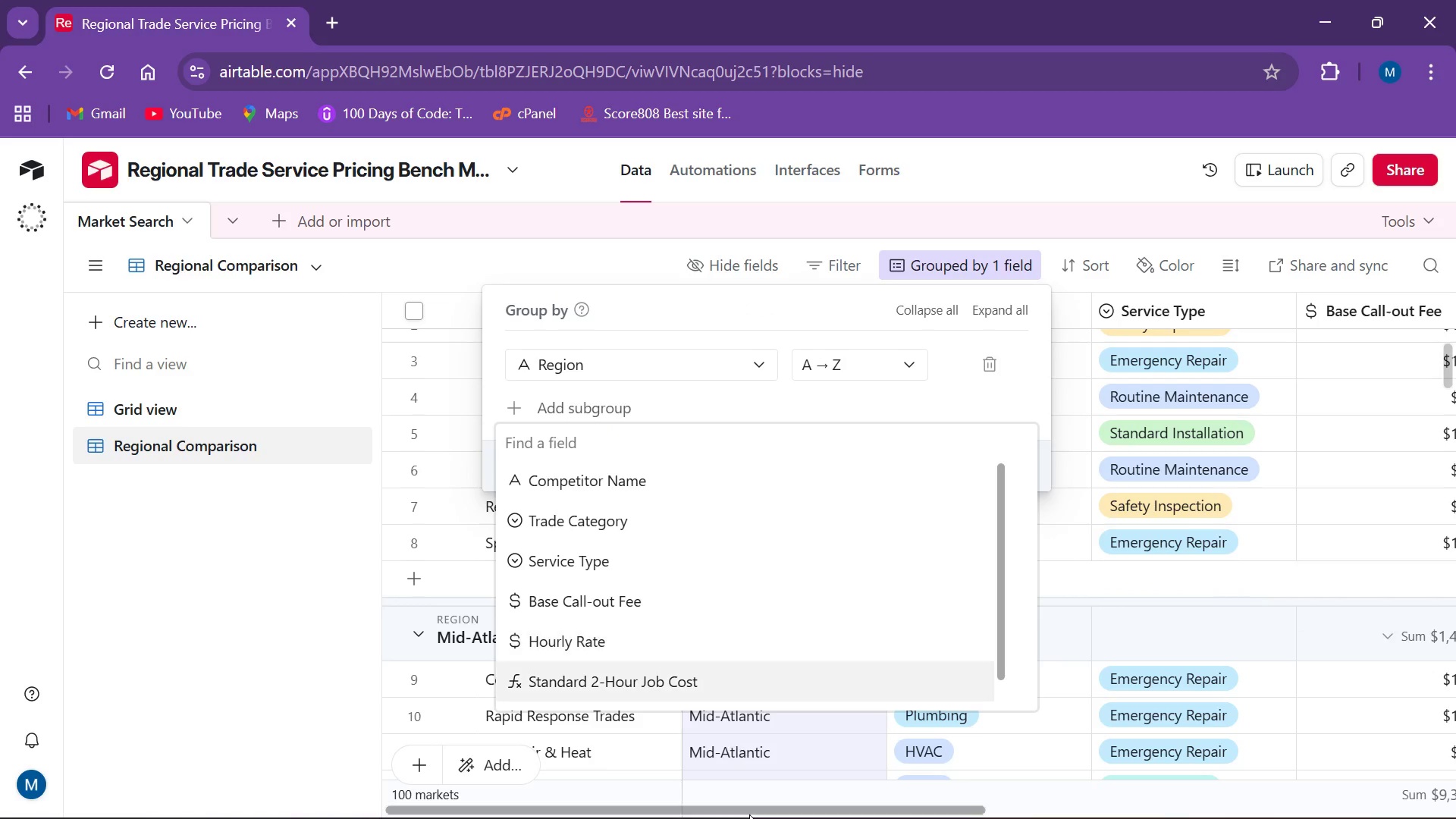 
wait(6.88)
 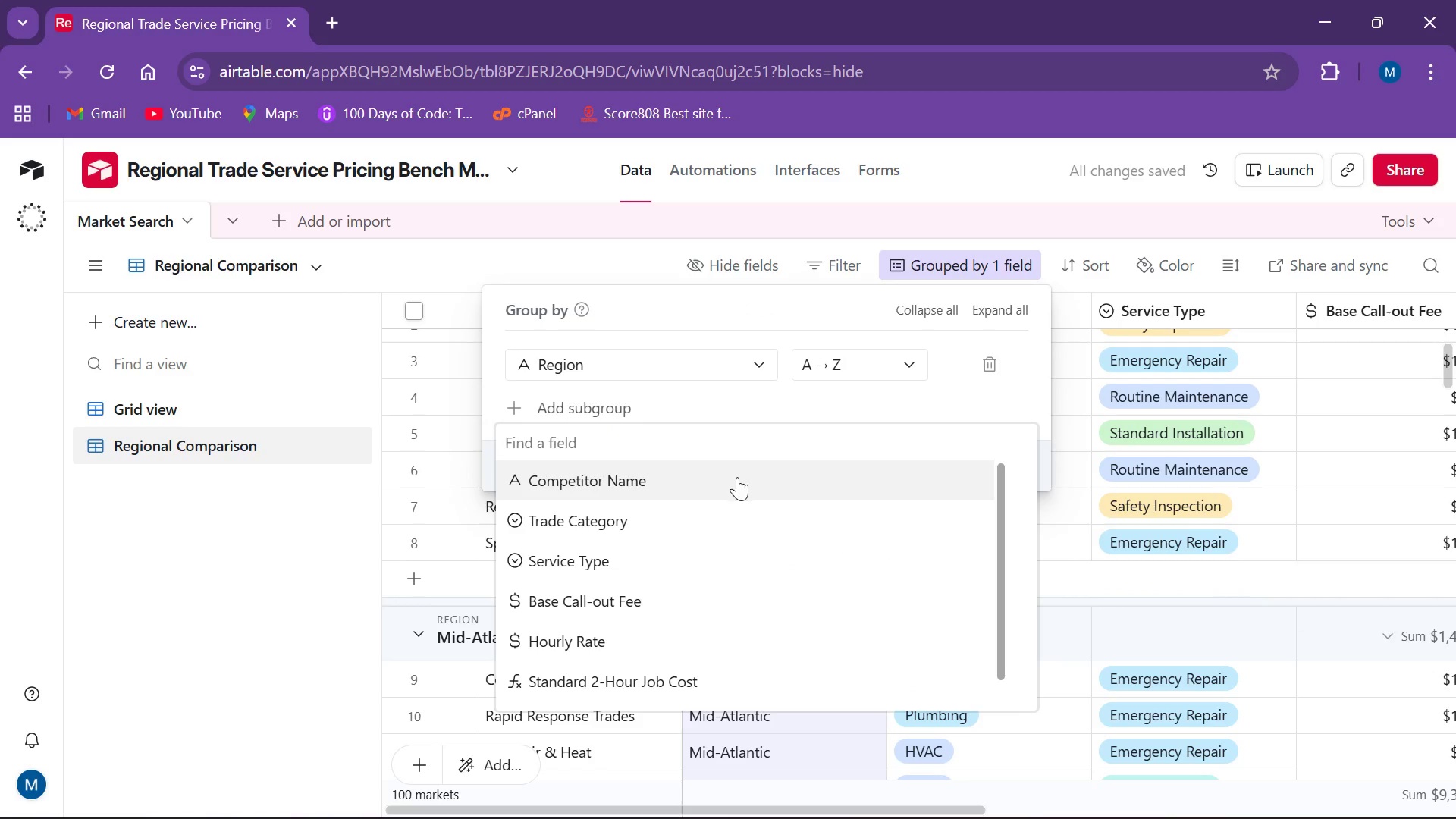 
left_click([944, 797])